 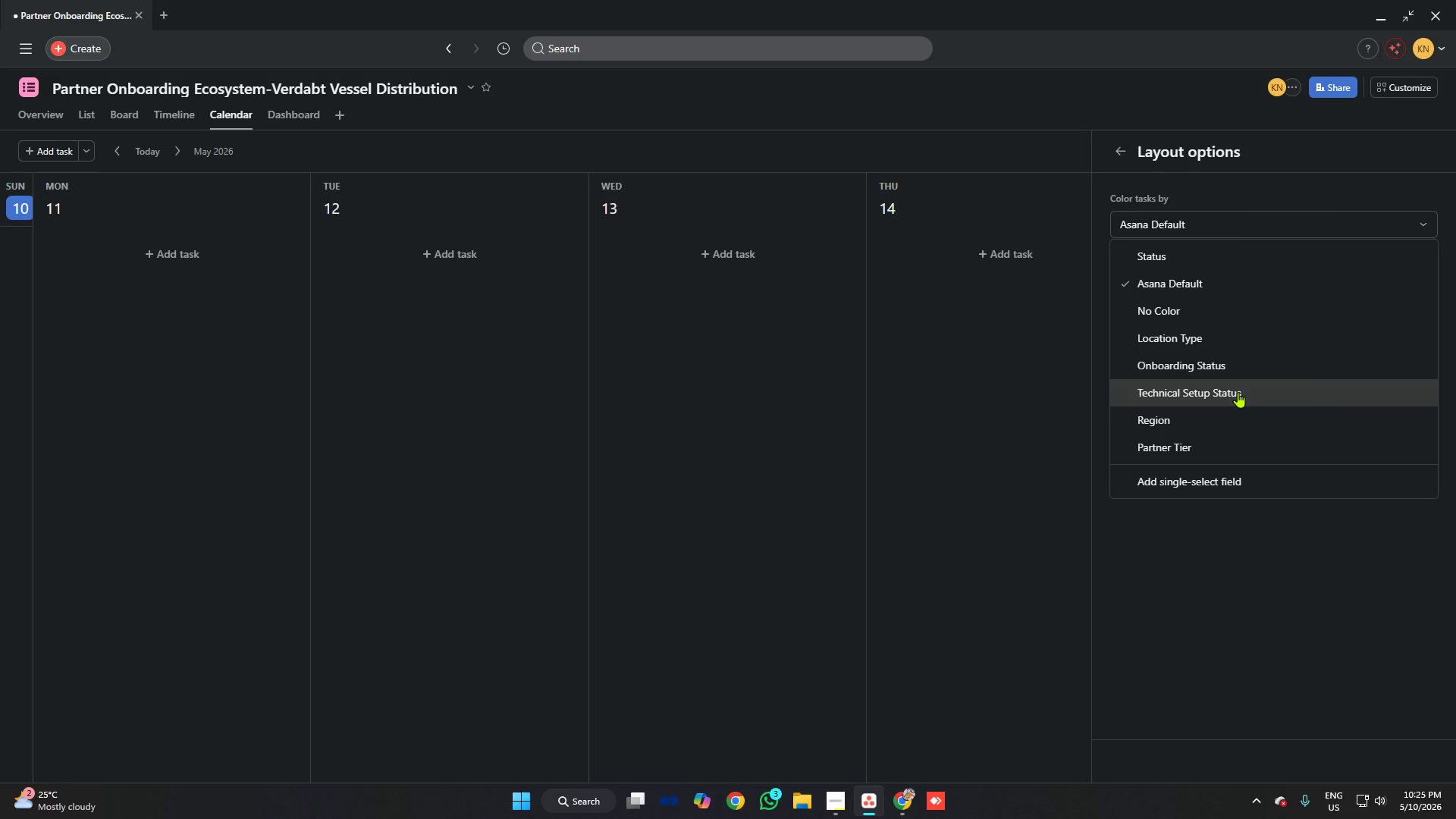 
left_click([899, 805])
 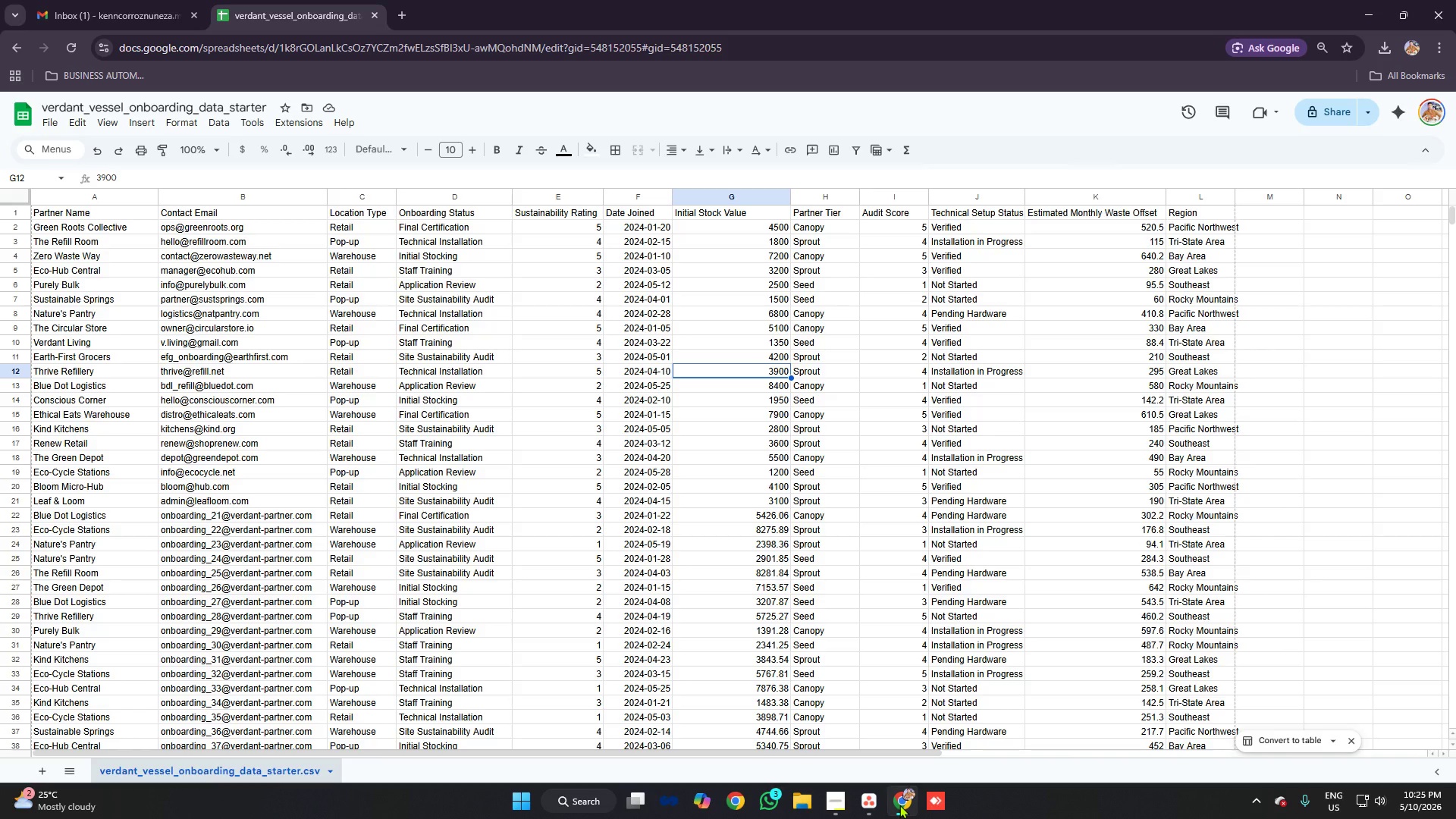 
wait(9.25)
 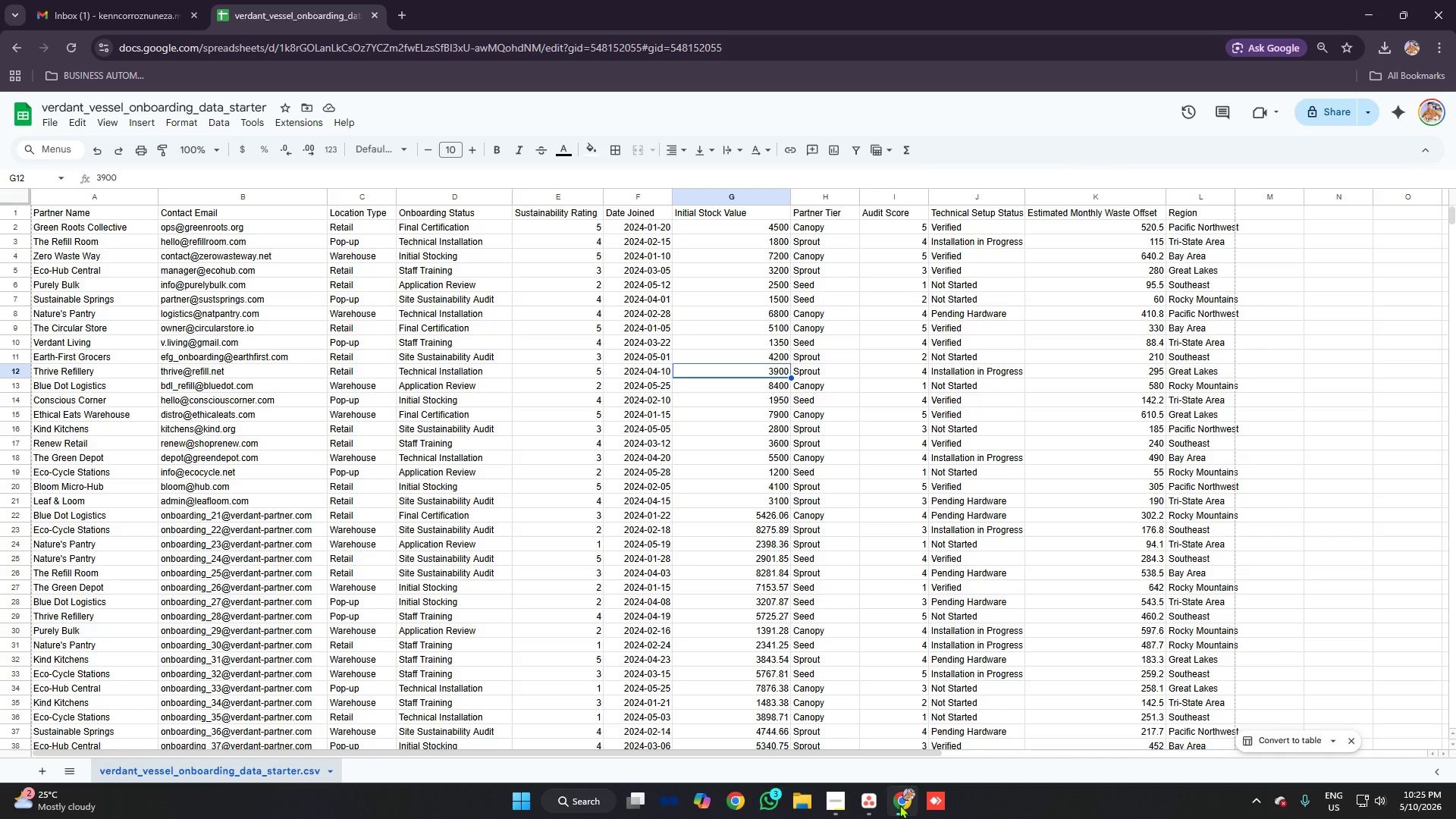 
left_click([840, 798])
 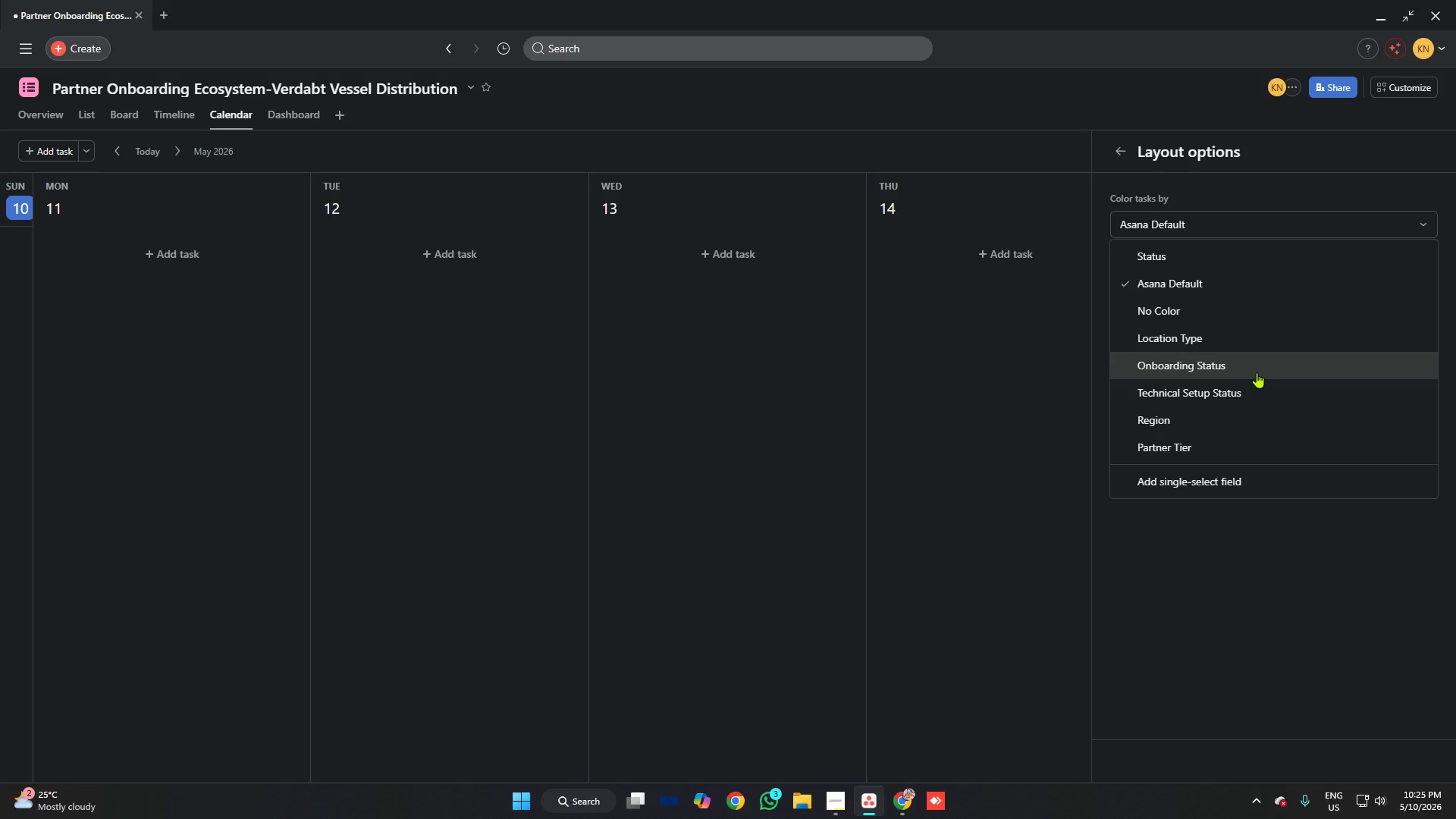 
wait(15.77)
 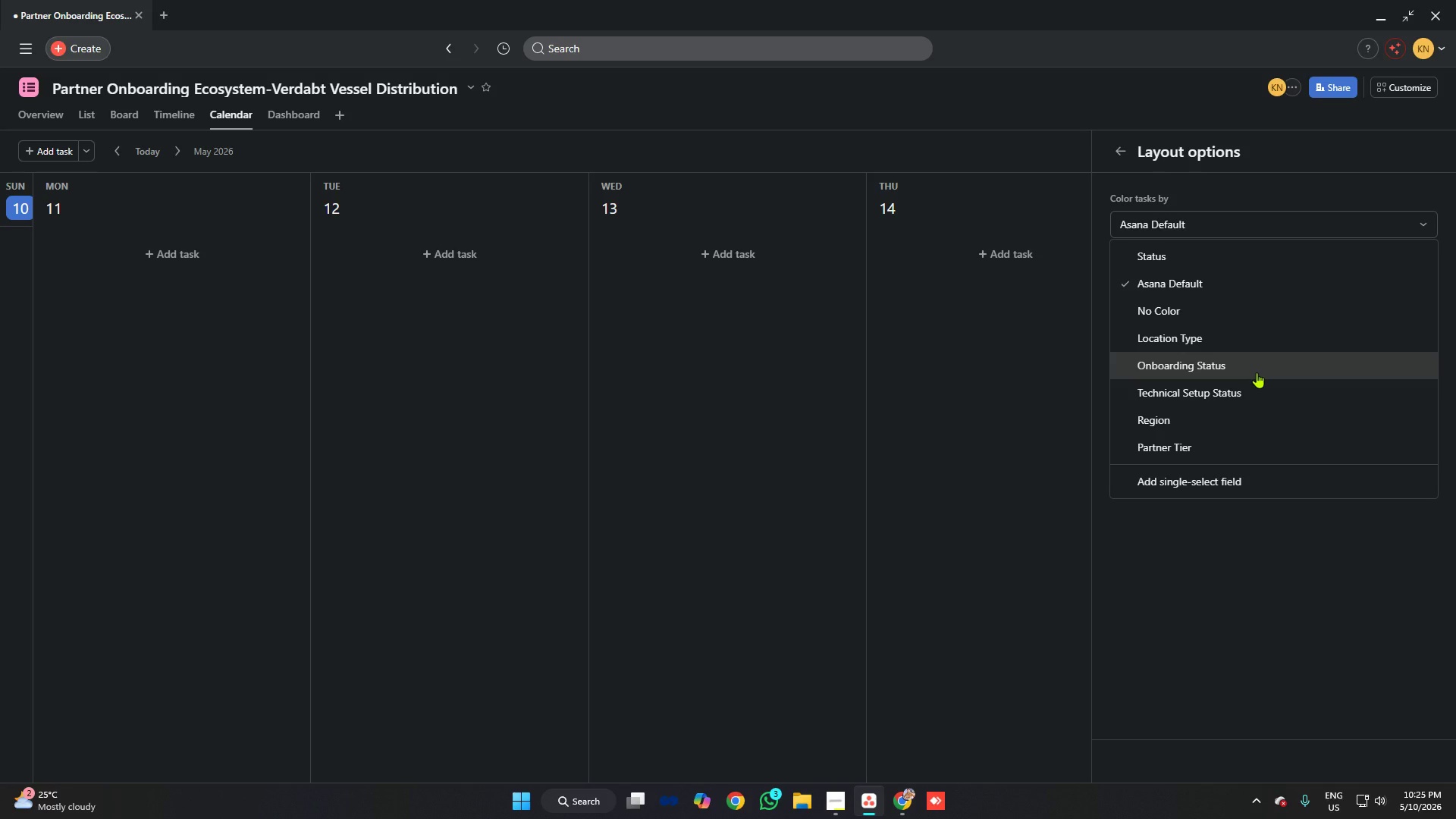 
left_click([839, 788])
 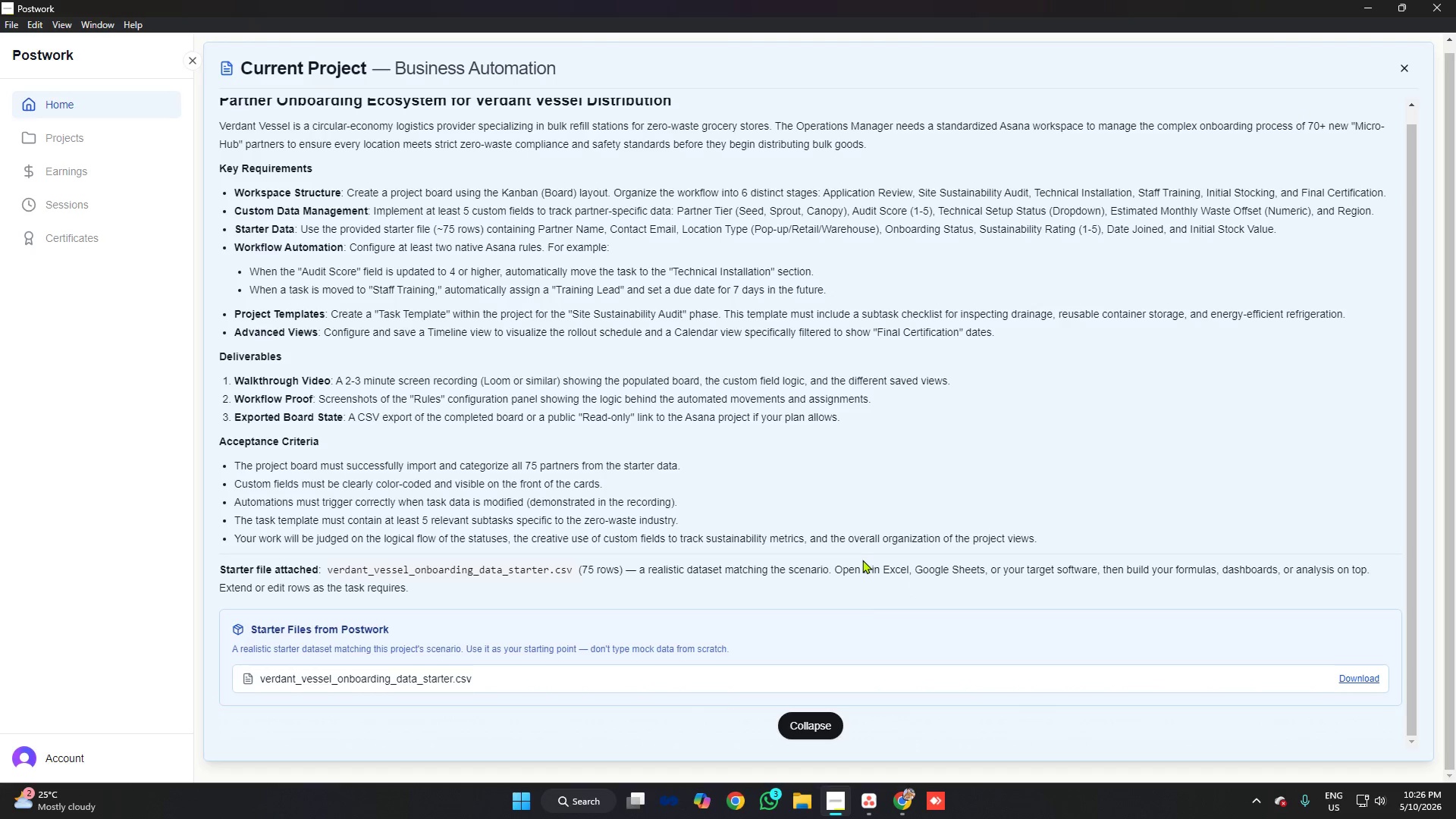 
wait(8.33)
 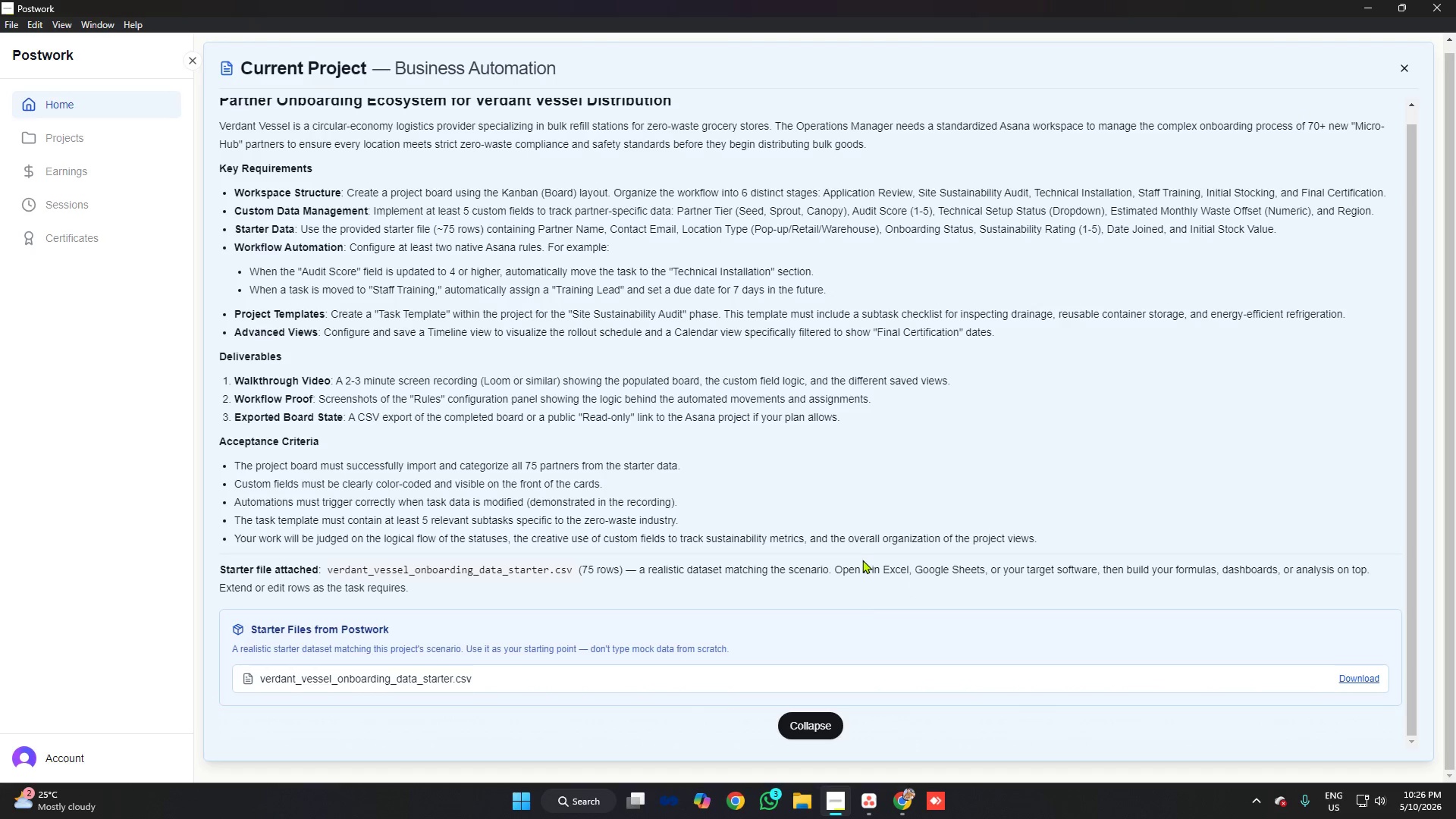 
left_click([1193, 215])
 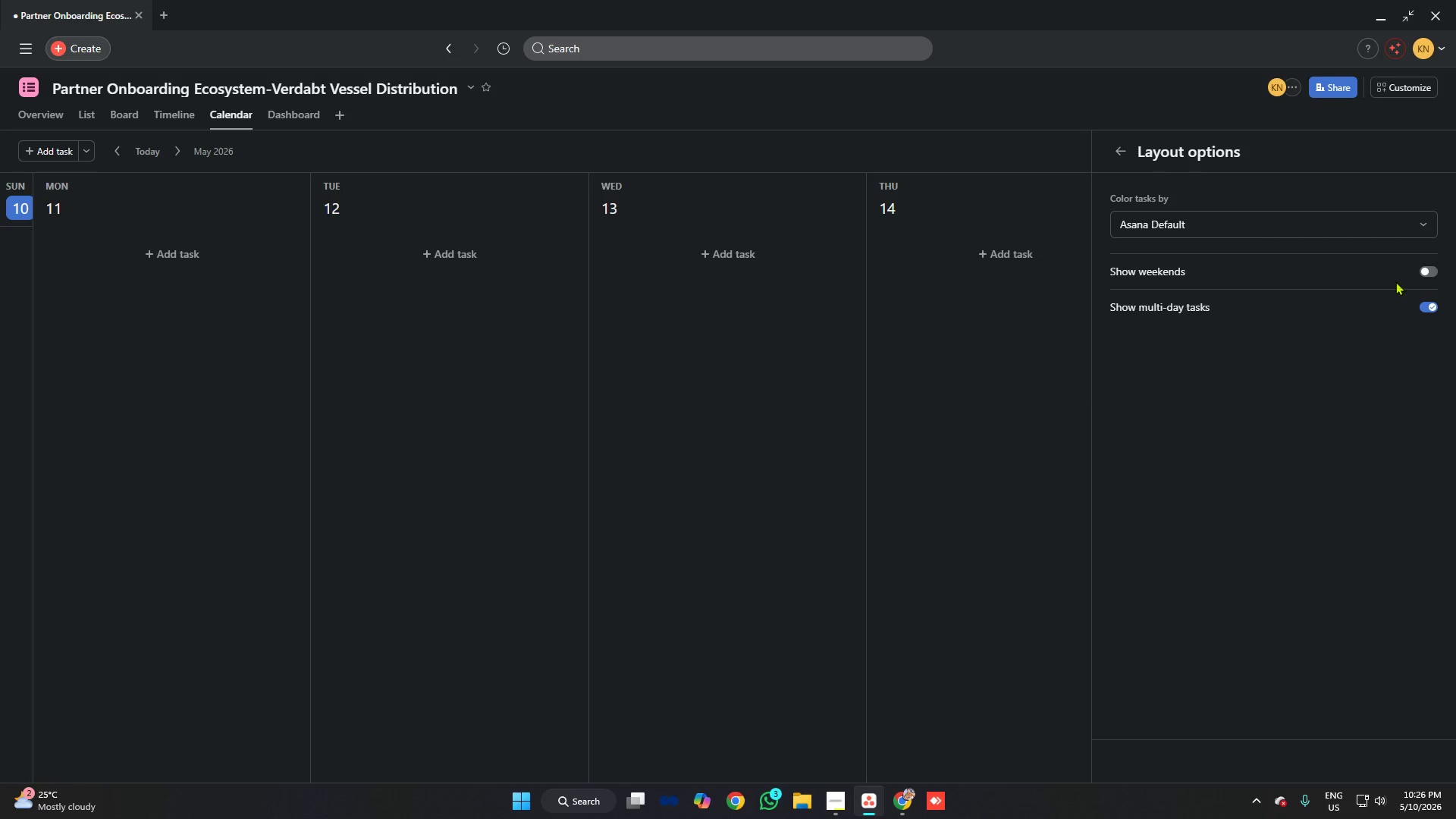 
left_click([1176, 213])